 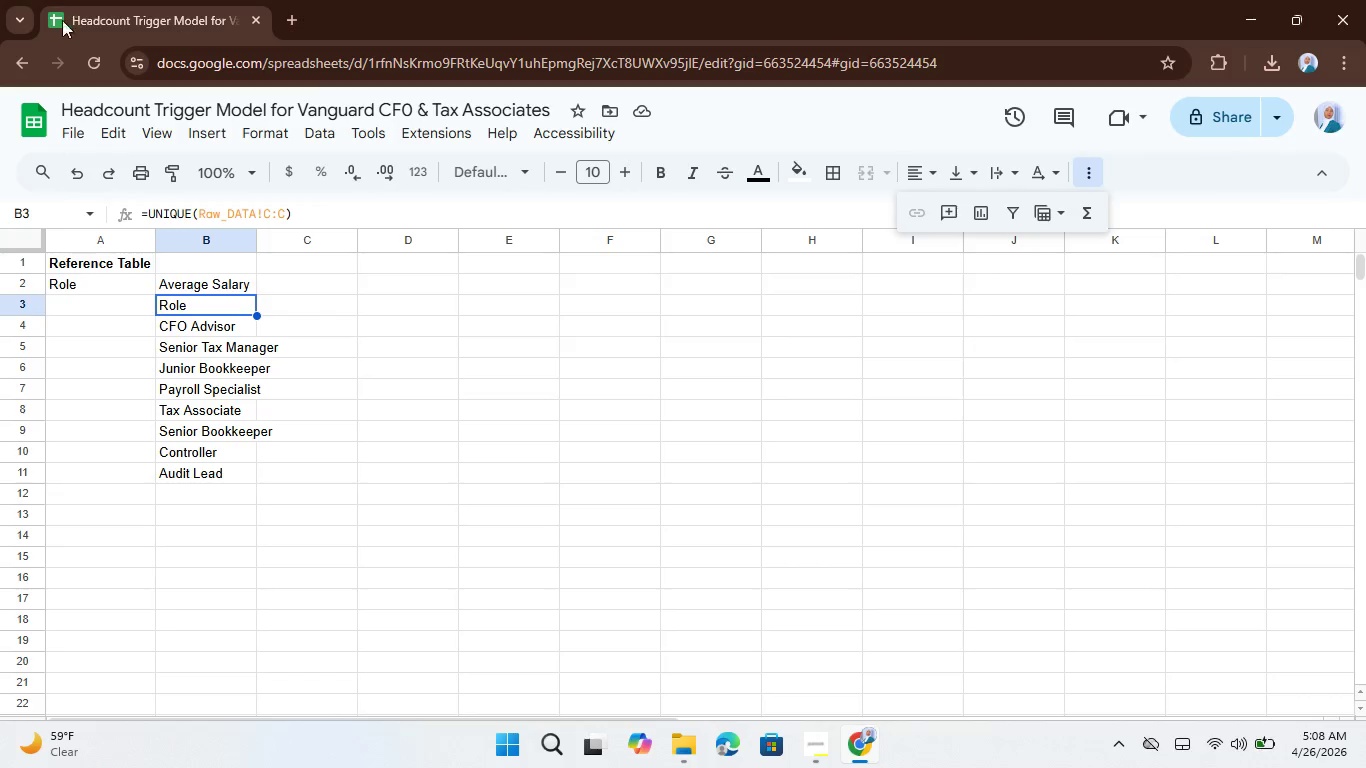 
type(rec)
 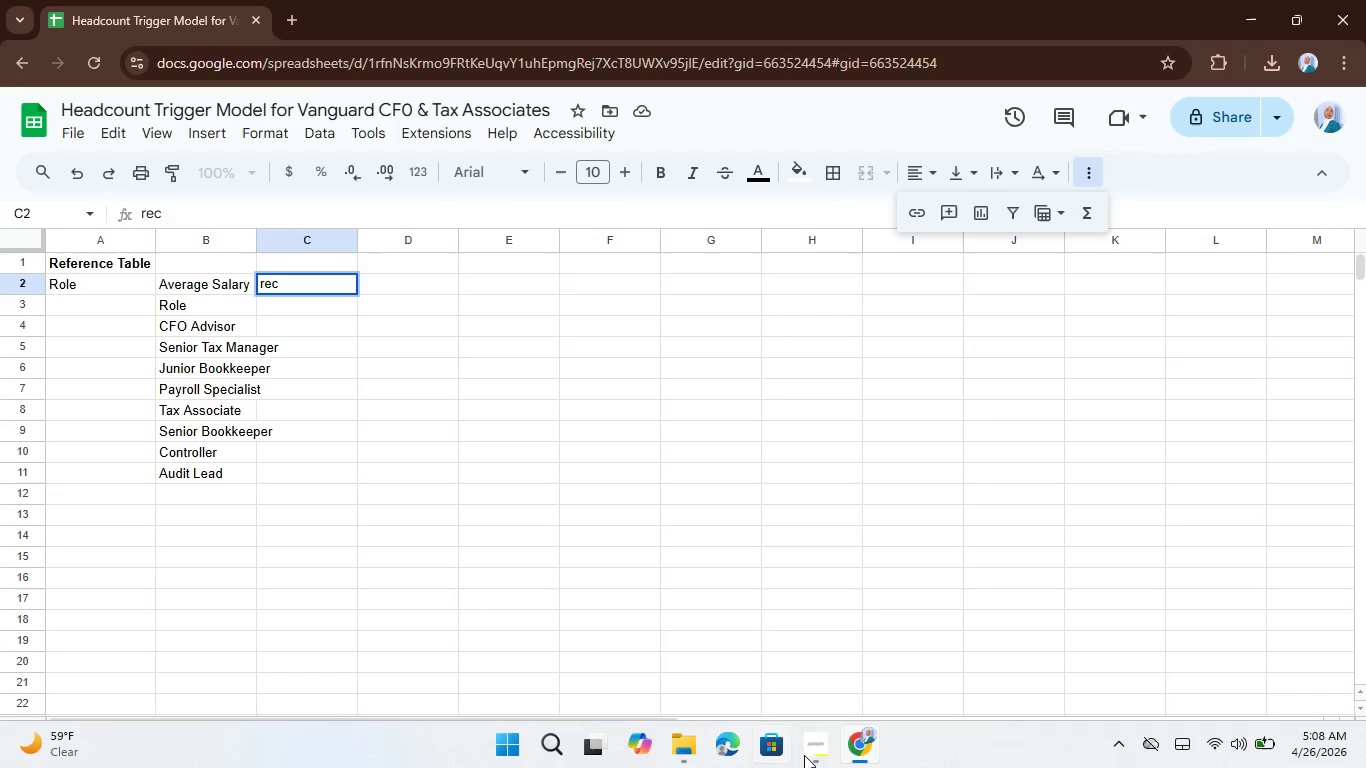 
double_click([849, 749])
 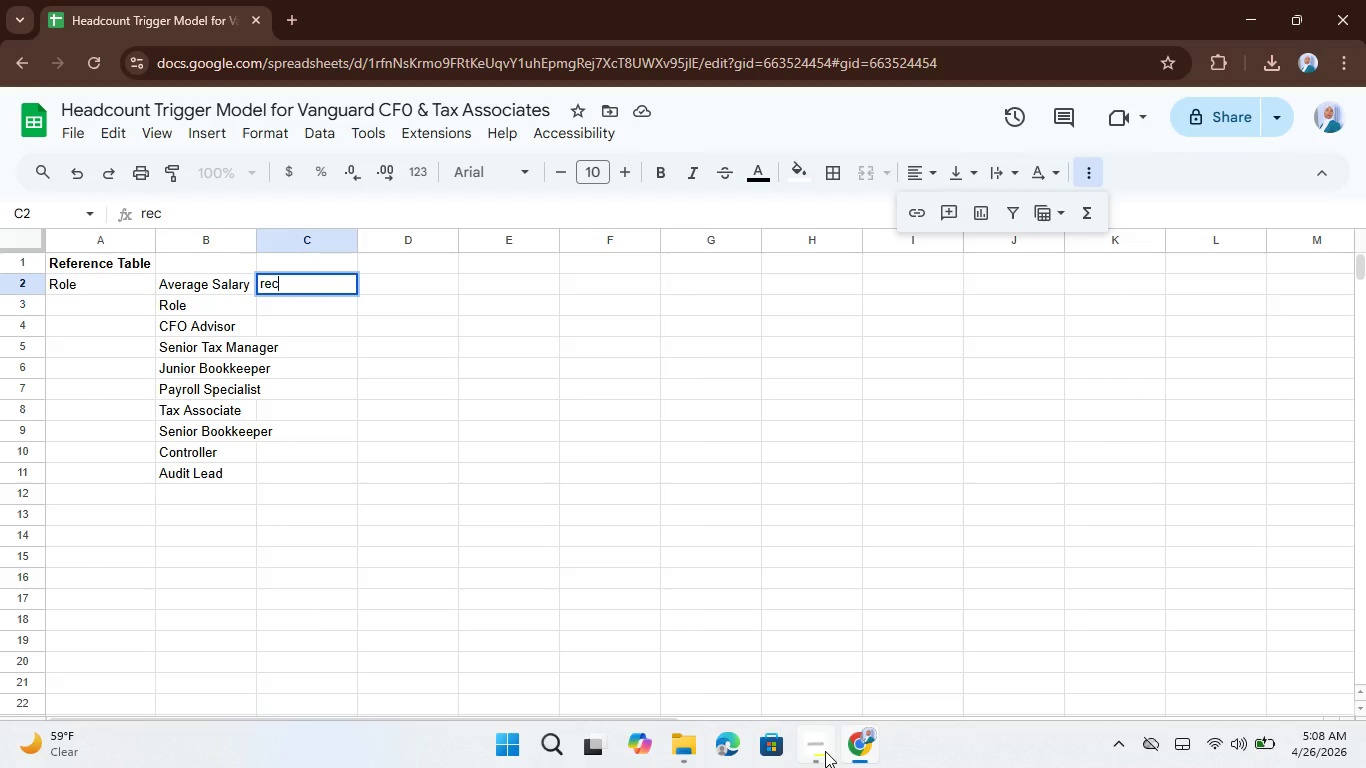 
double_click([823, 752])
 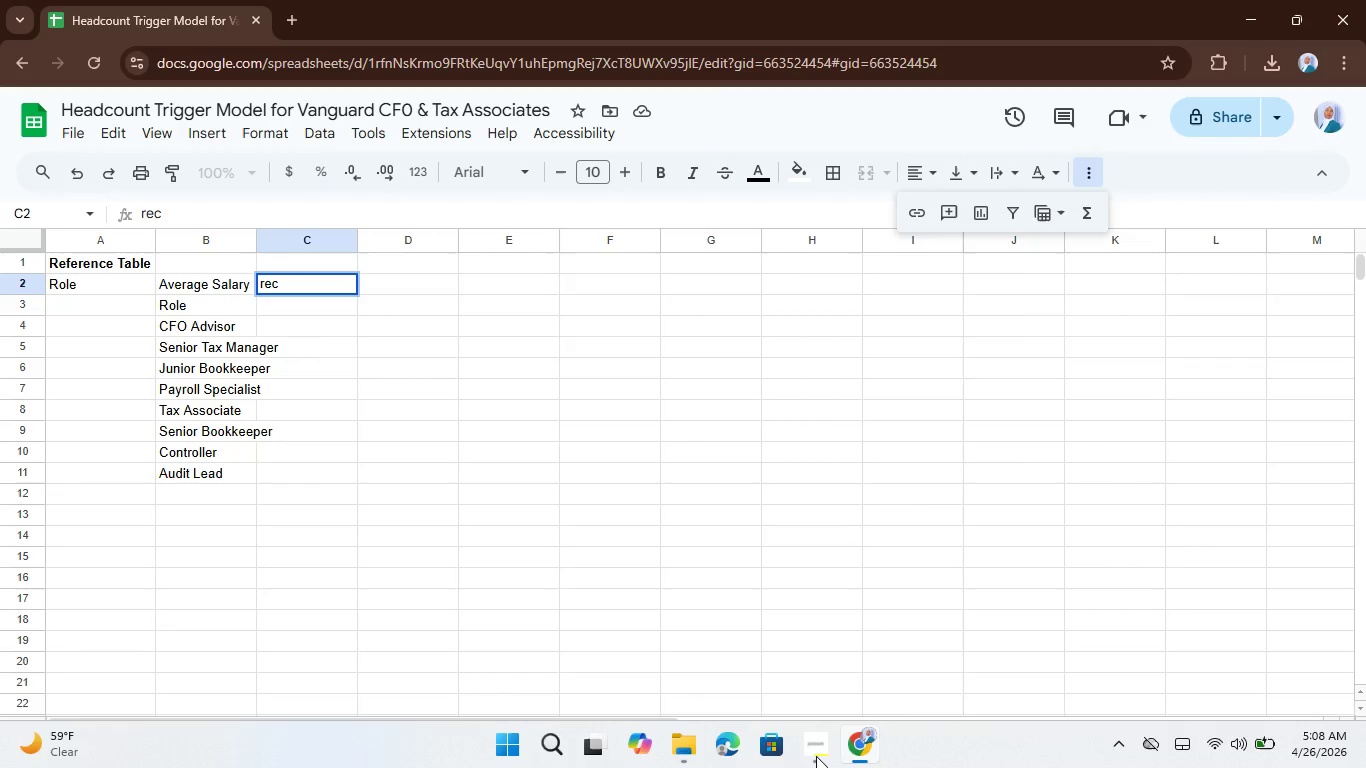 
left_click([815, 757])